 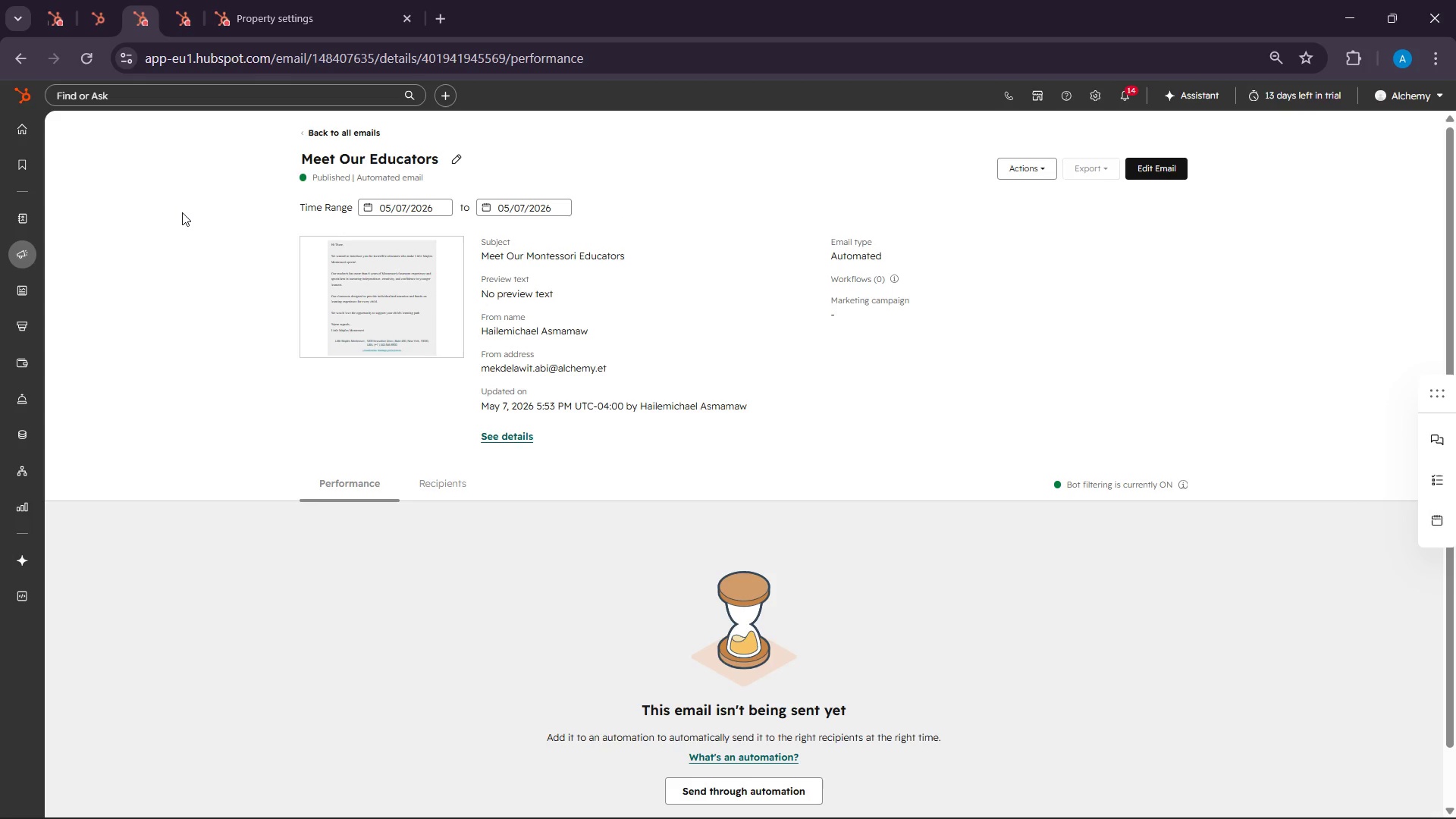 
left_click([177, 0])
 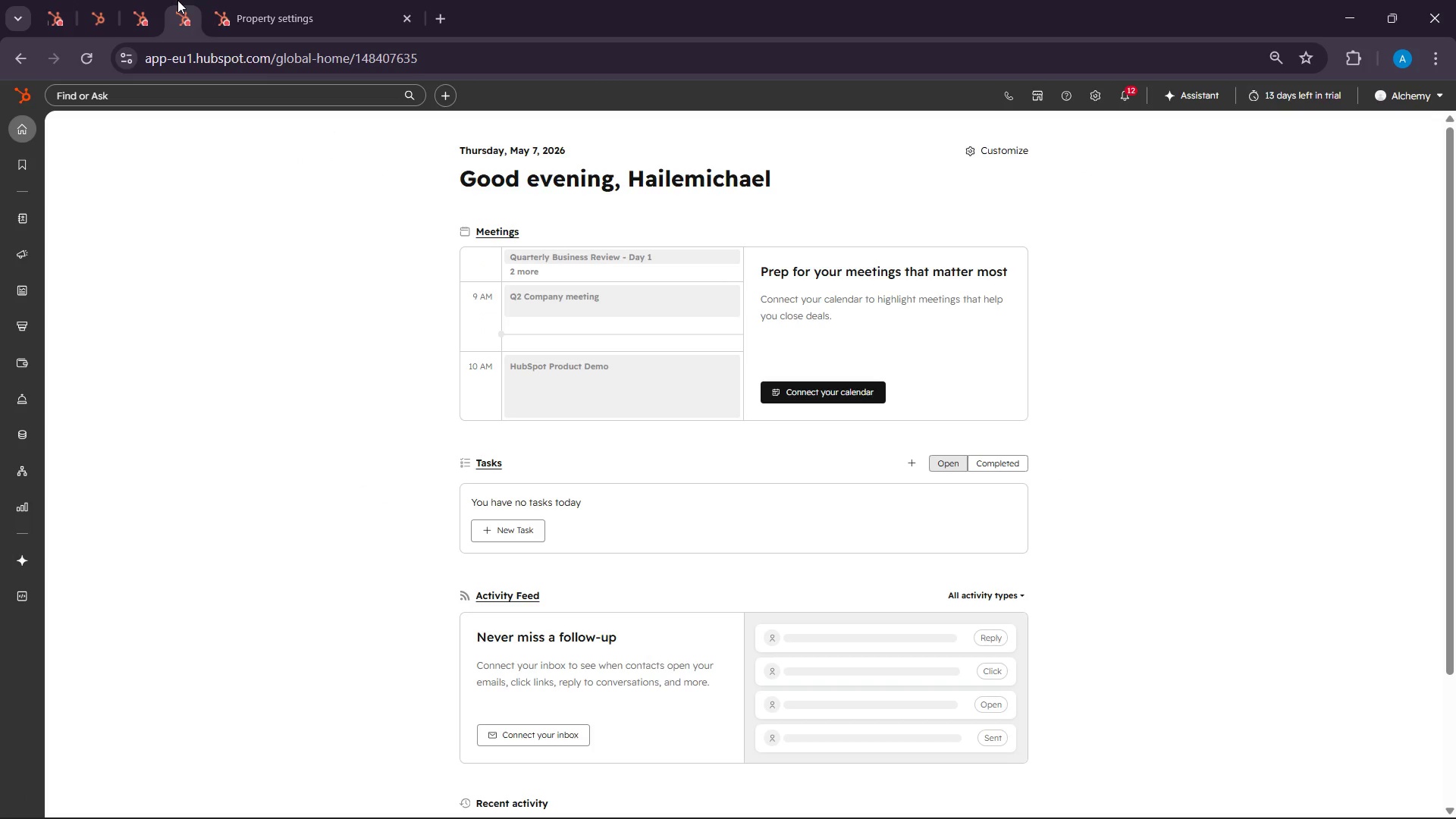 
wait(9.45)
 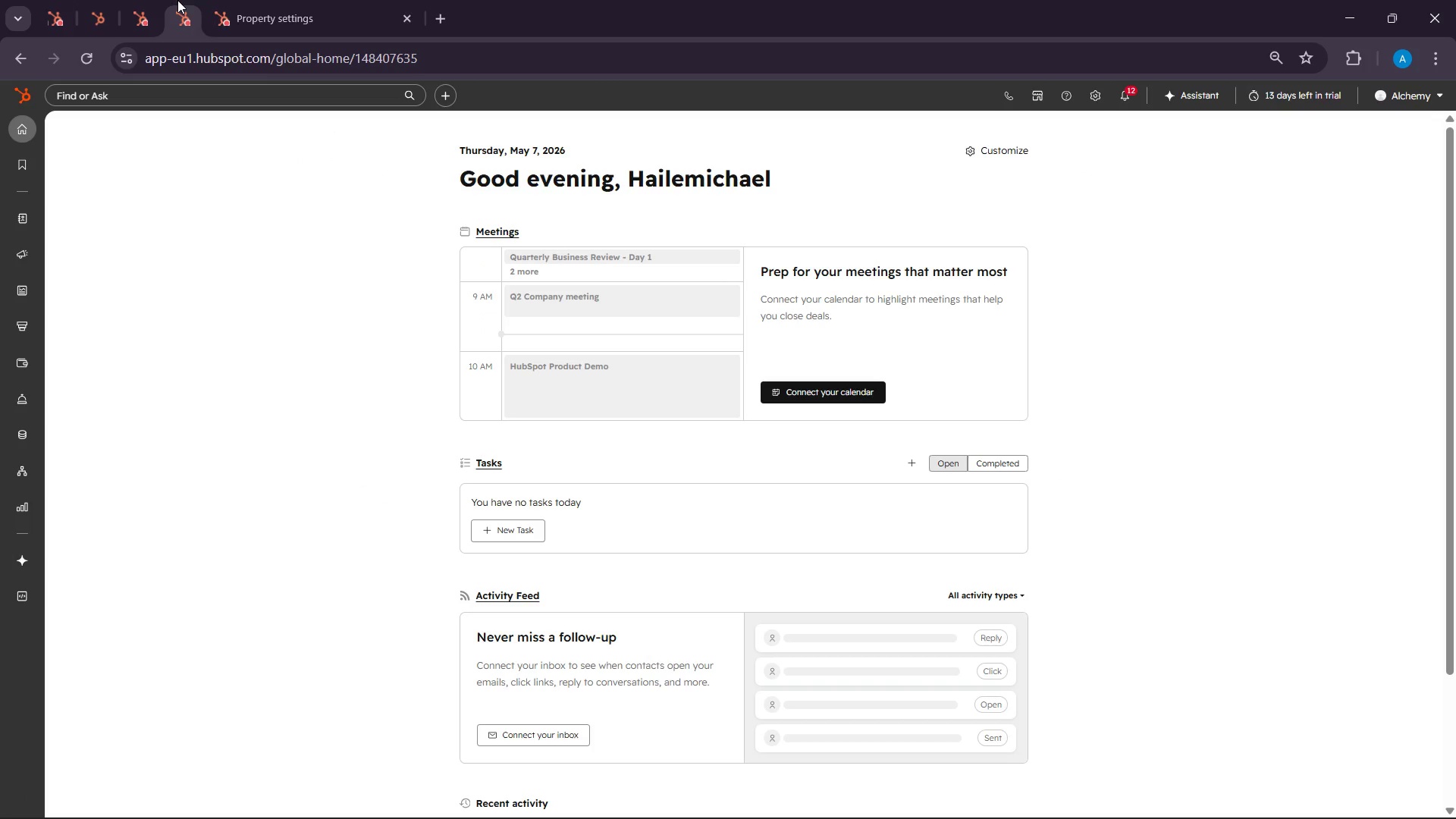 
left_click([111, 359])
 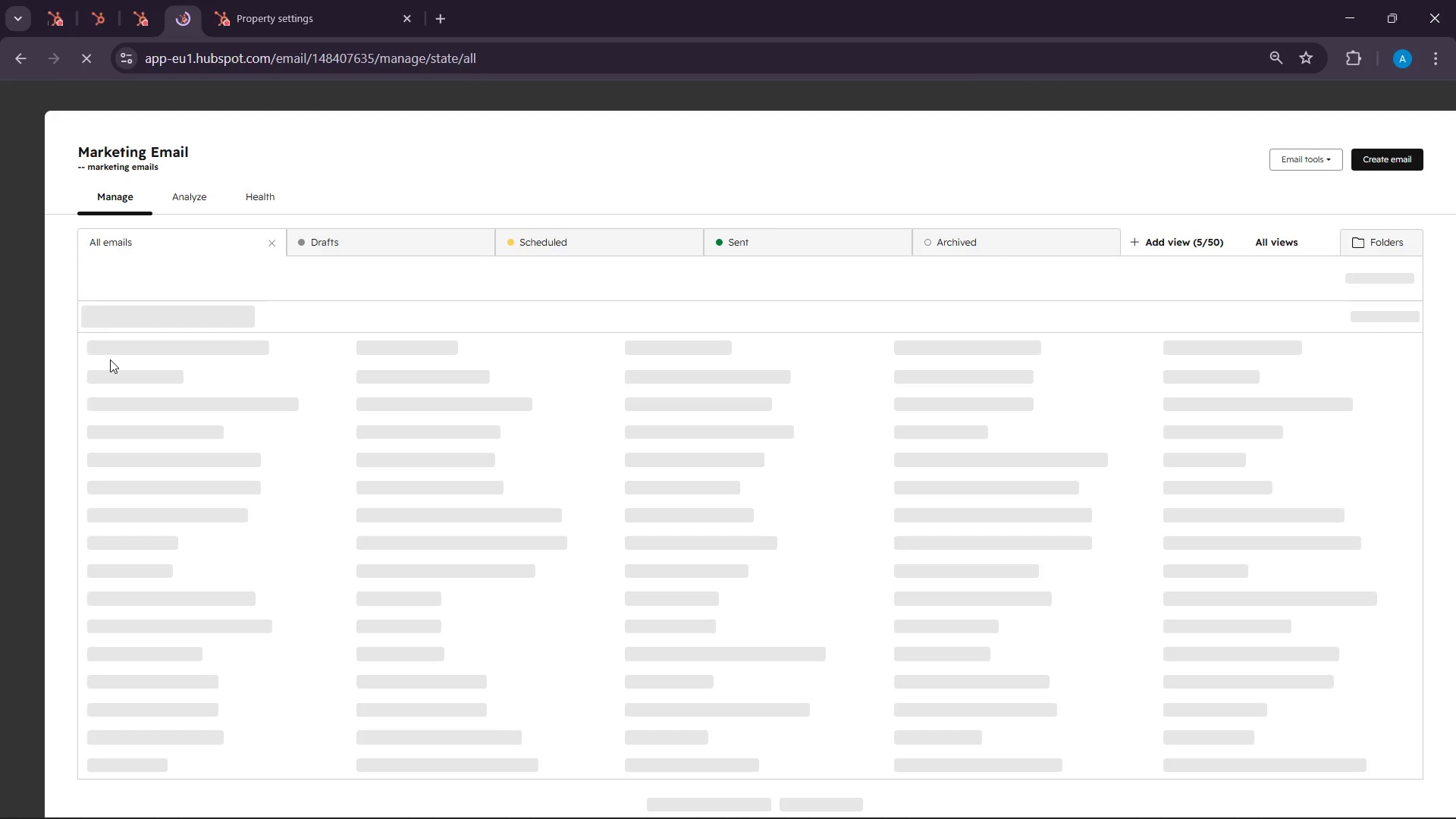 
wait(9.55)
 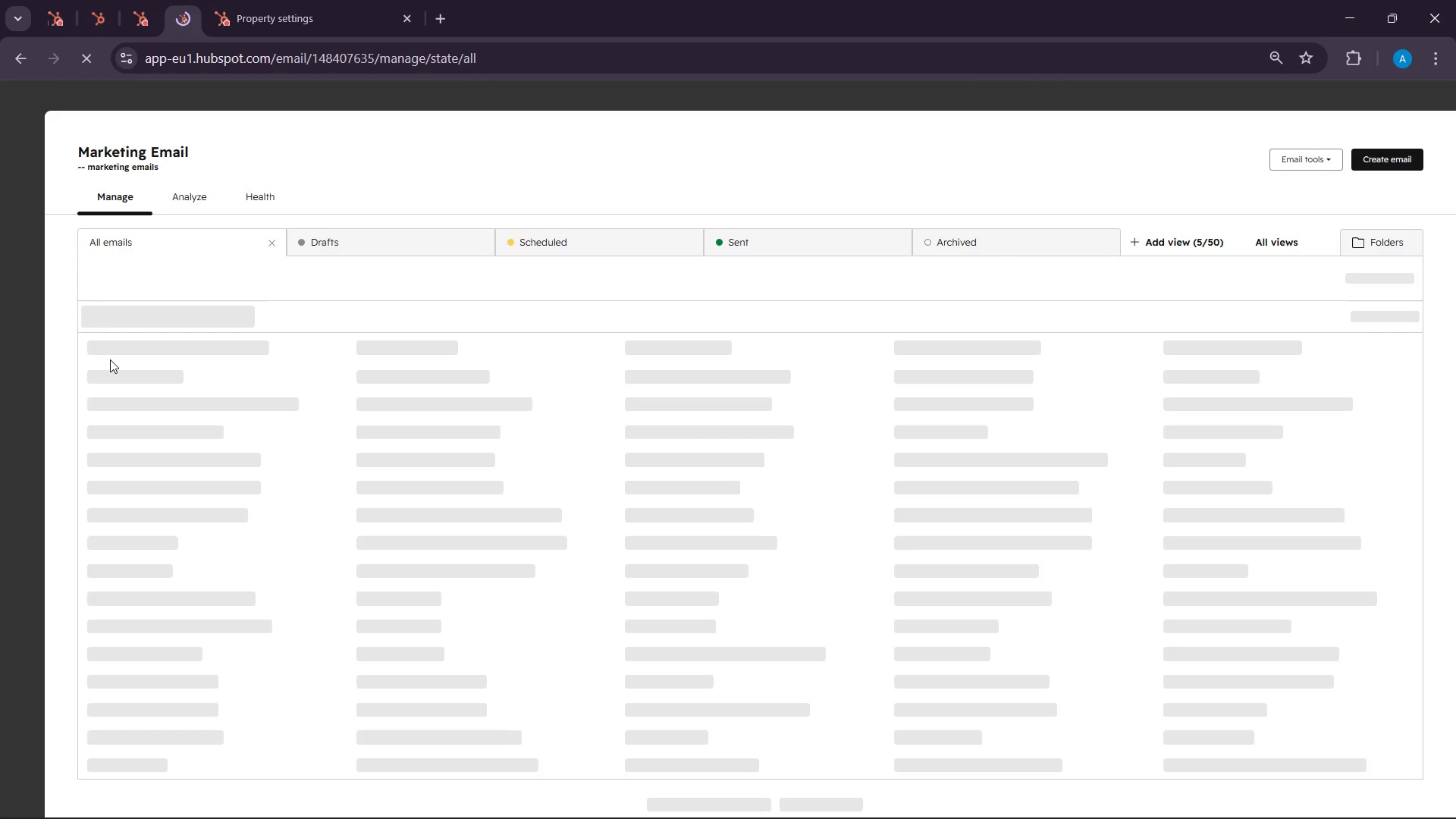 
left_click([1395, 160])
 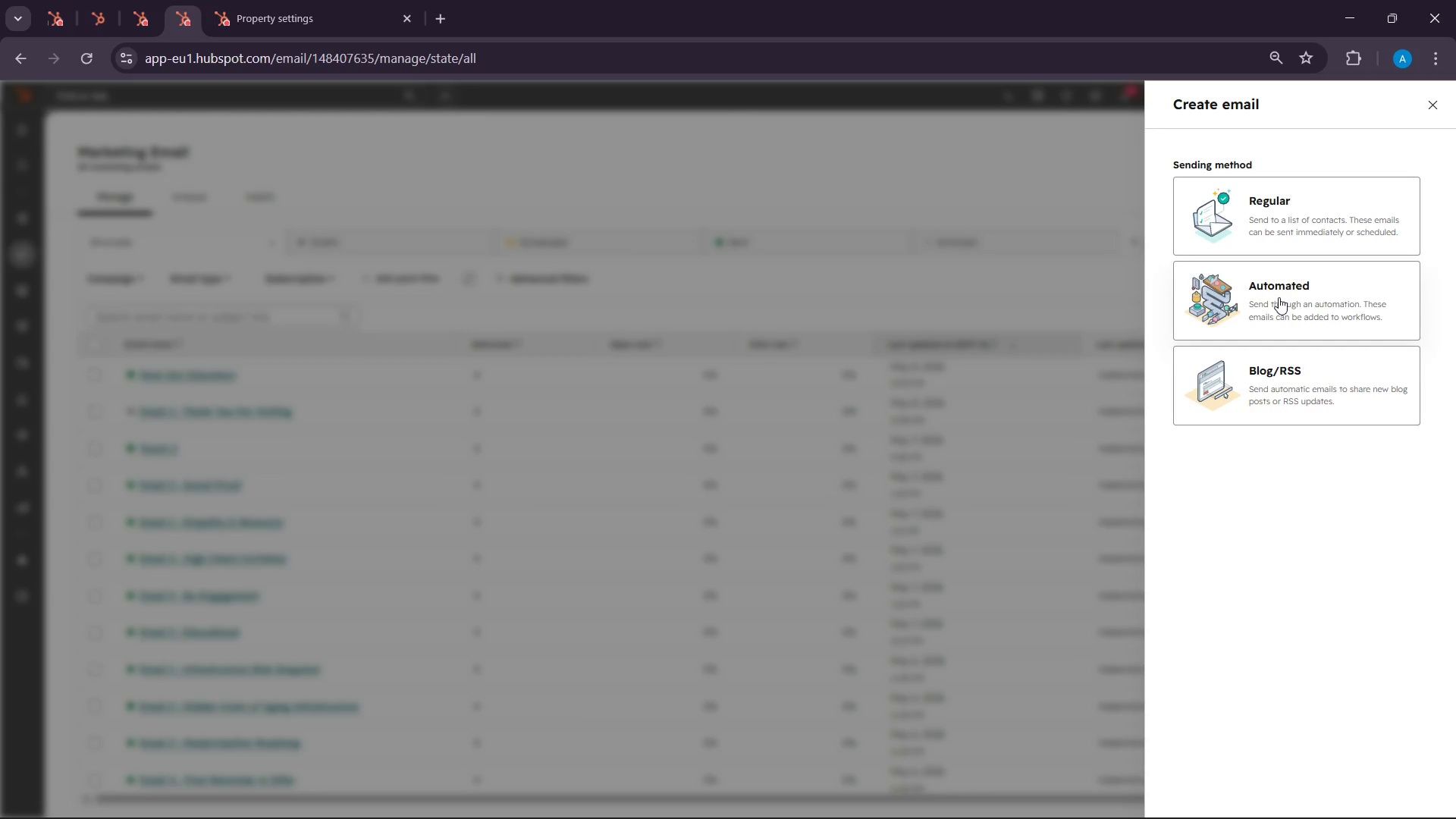 
left_click([1278, 297])
 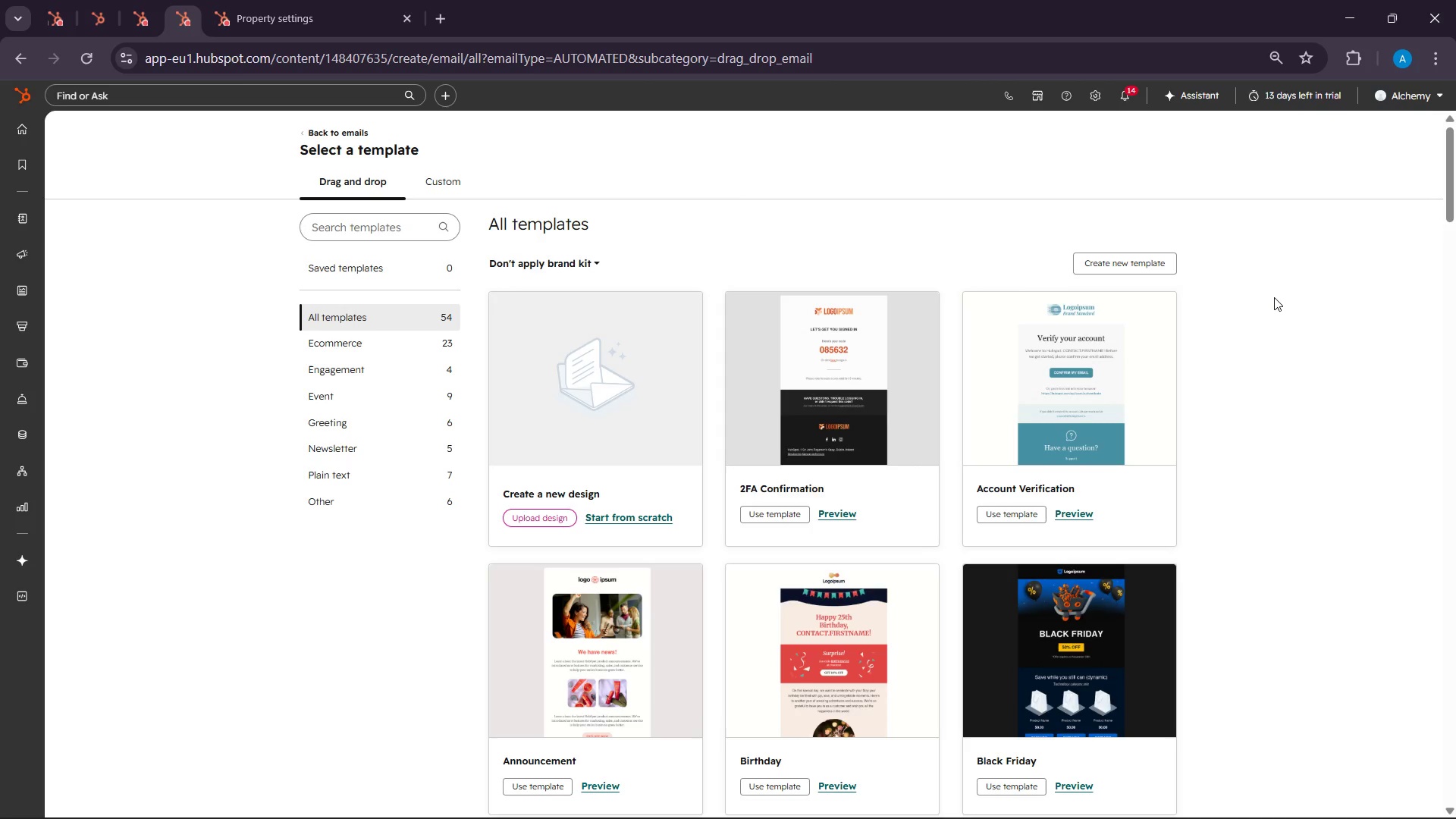 
wait(75.91)
 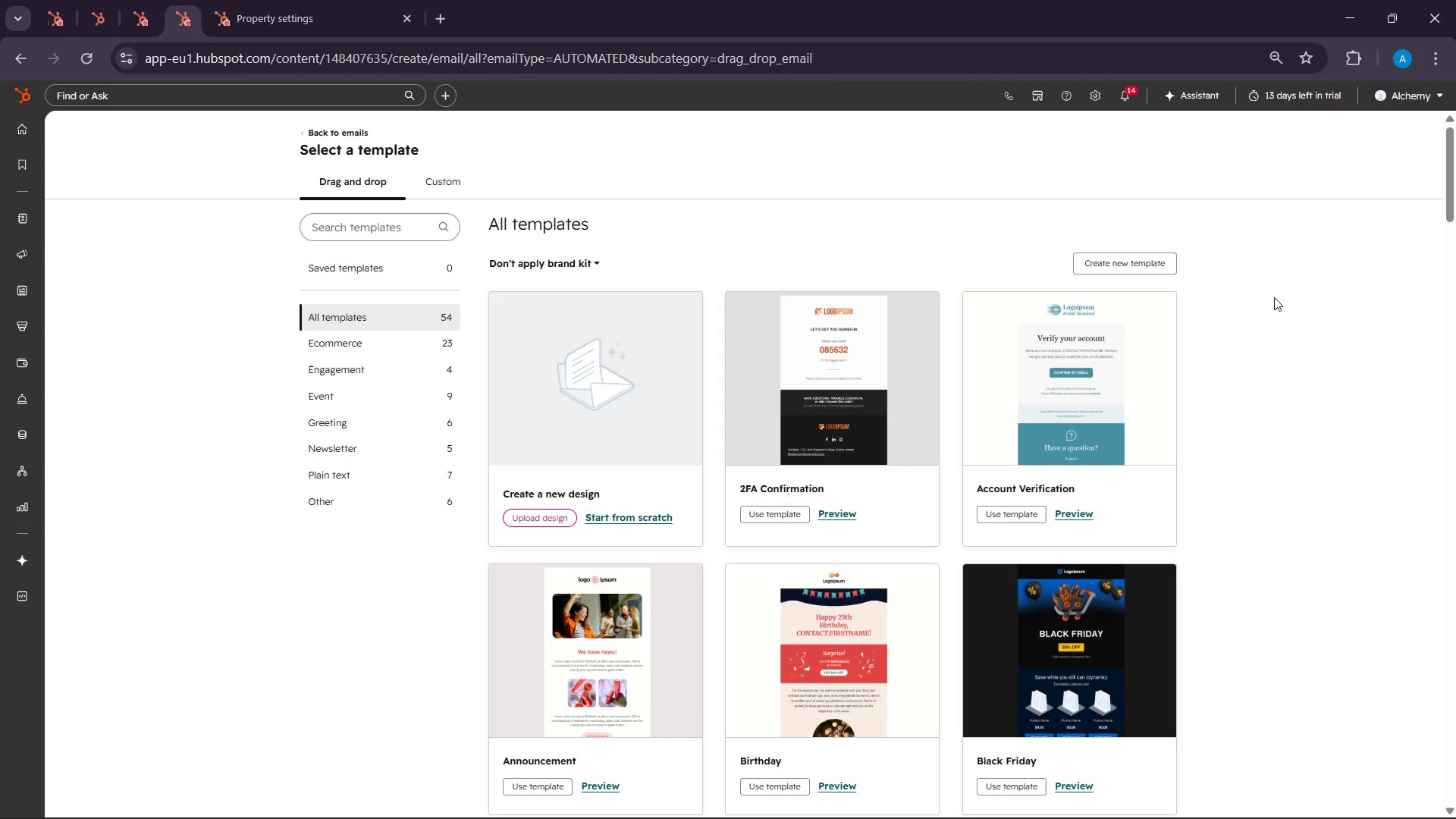 
left_click([1009, 809])